 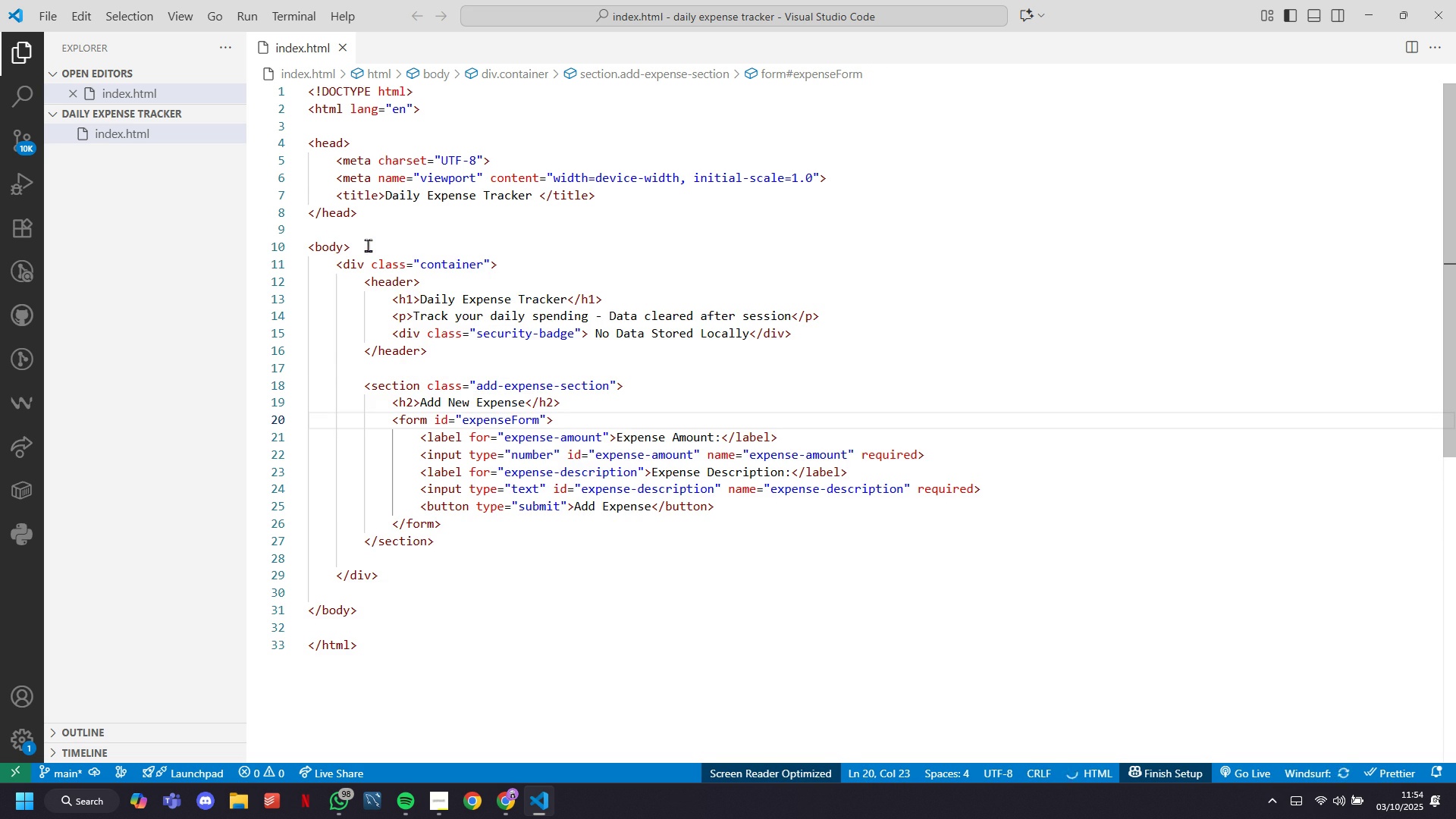 
left_click([539, 620])
 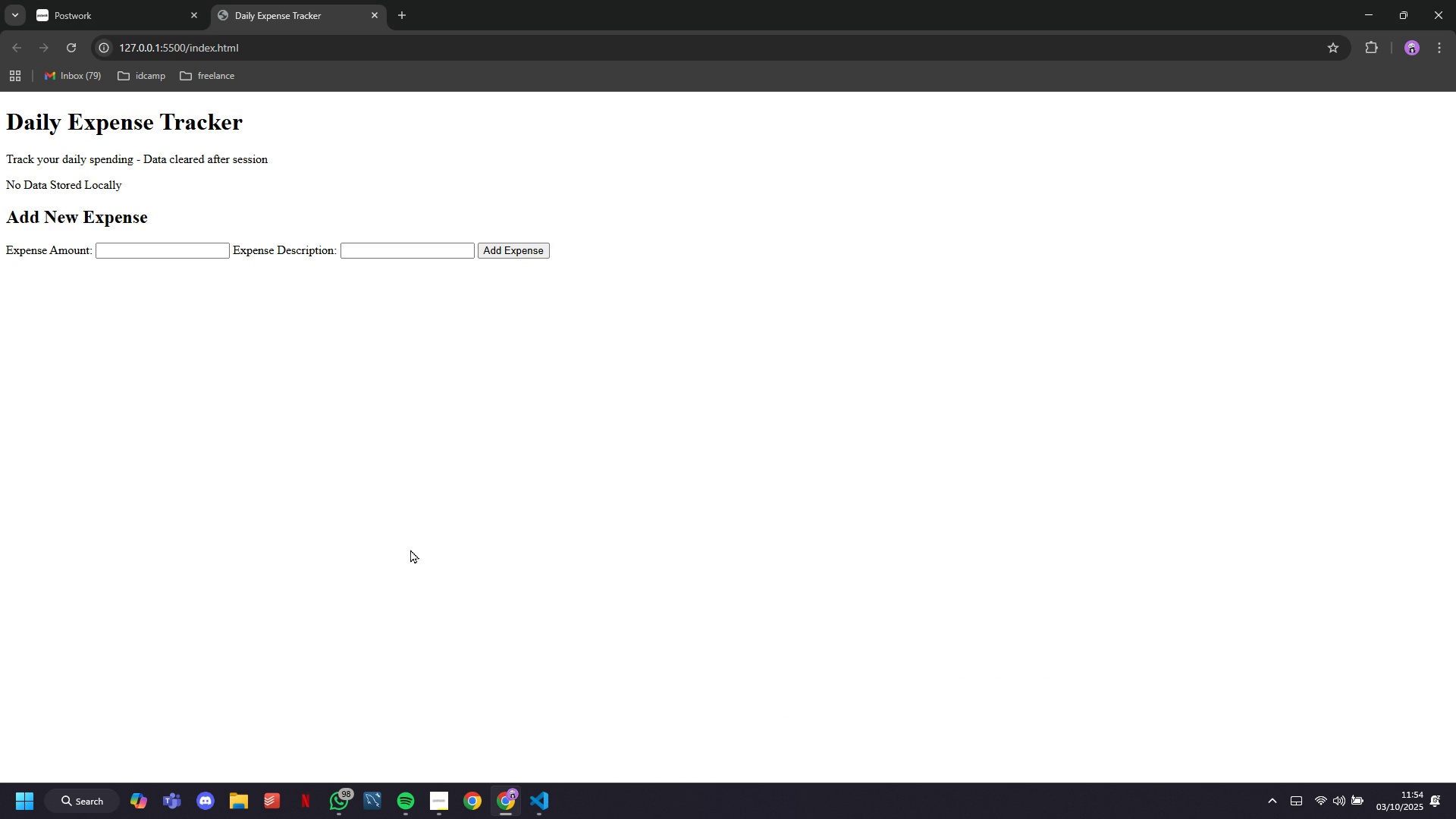 
left_click([177, 246])
 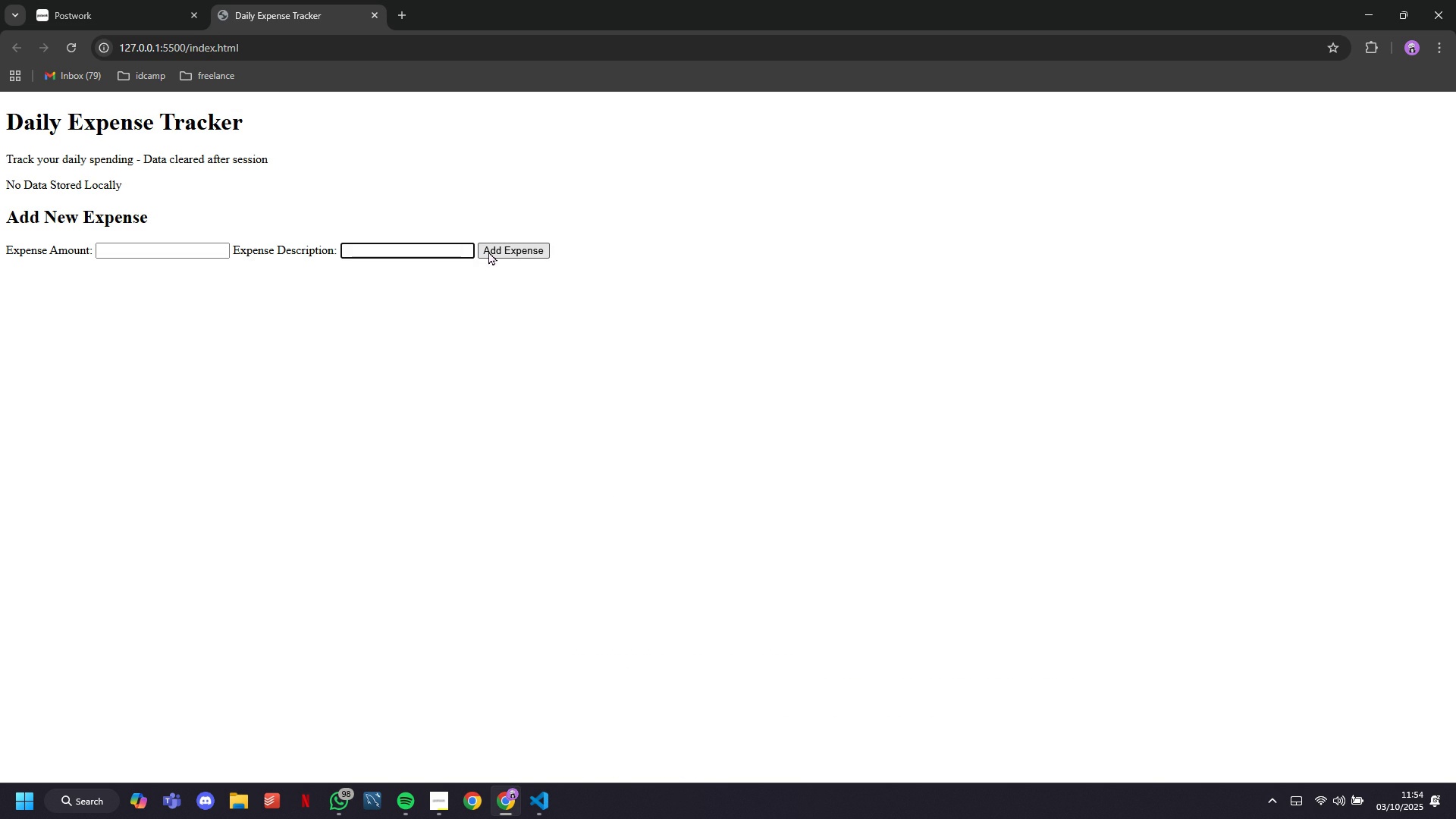 
left_click([506, 253])
 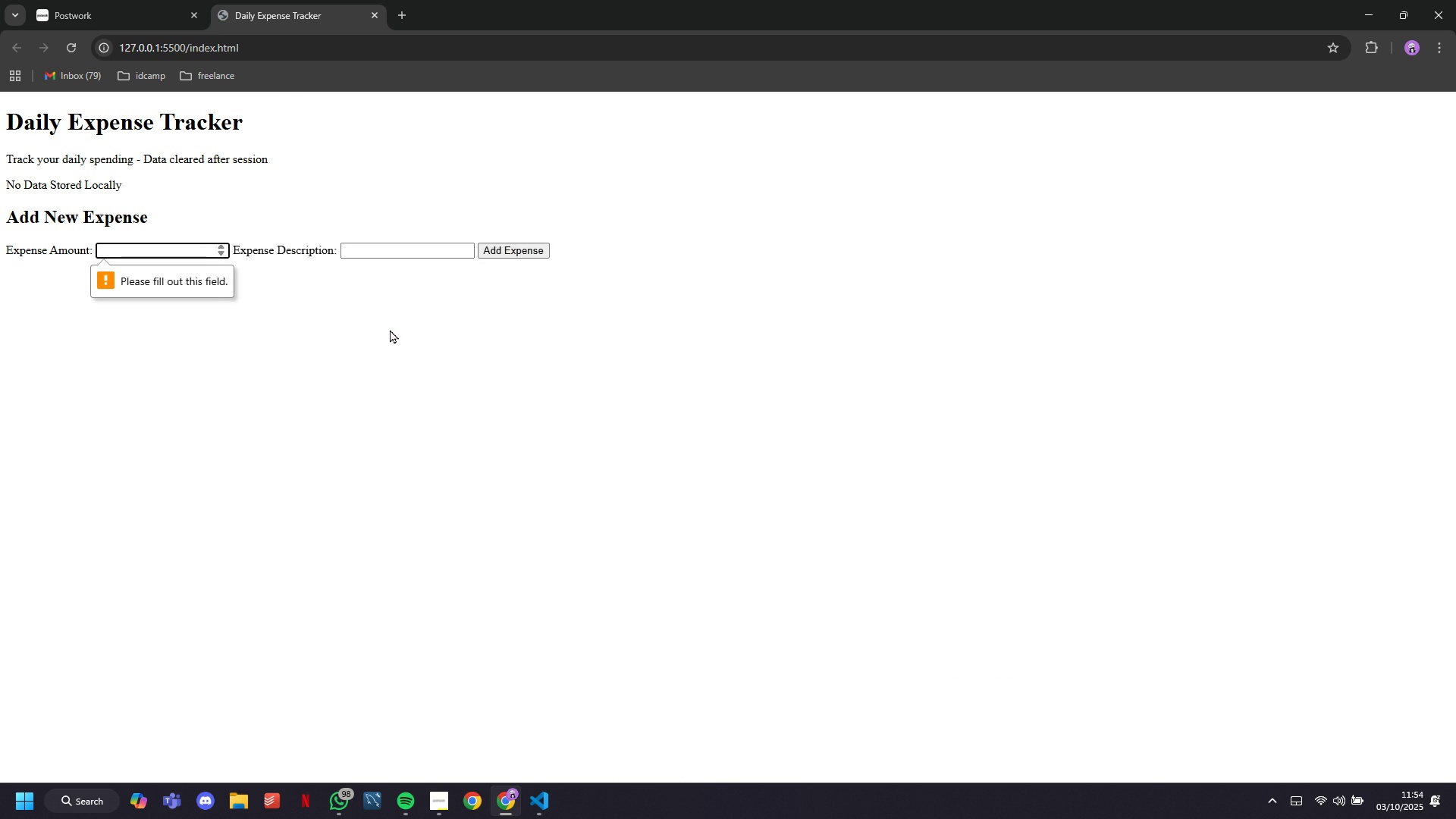 
left_click([132, 254])
 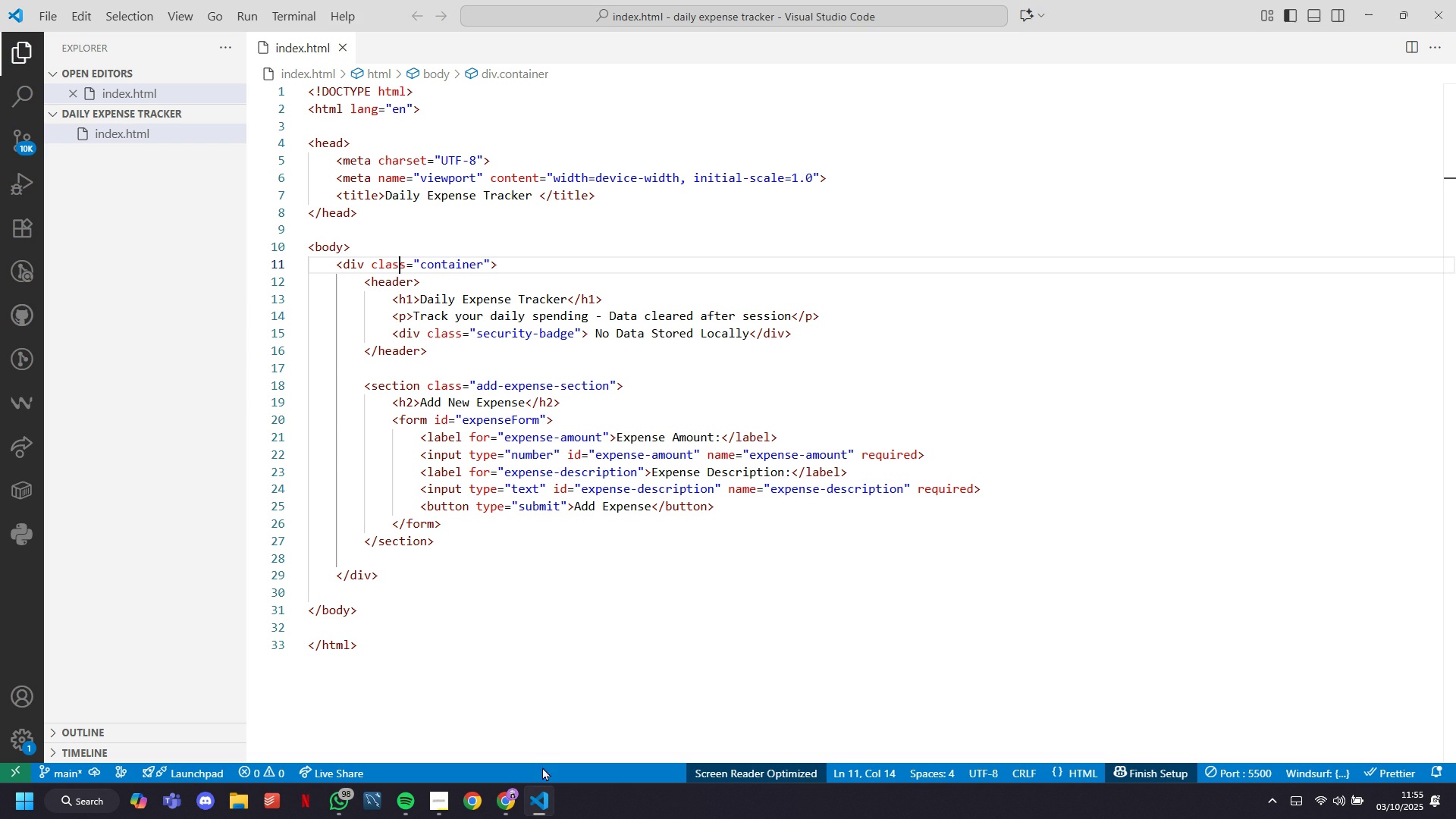 
left_click([517, 442])